 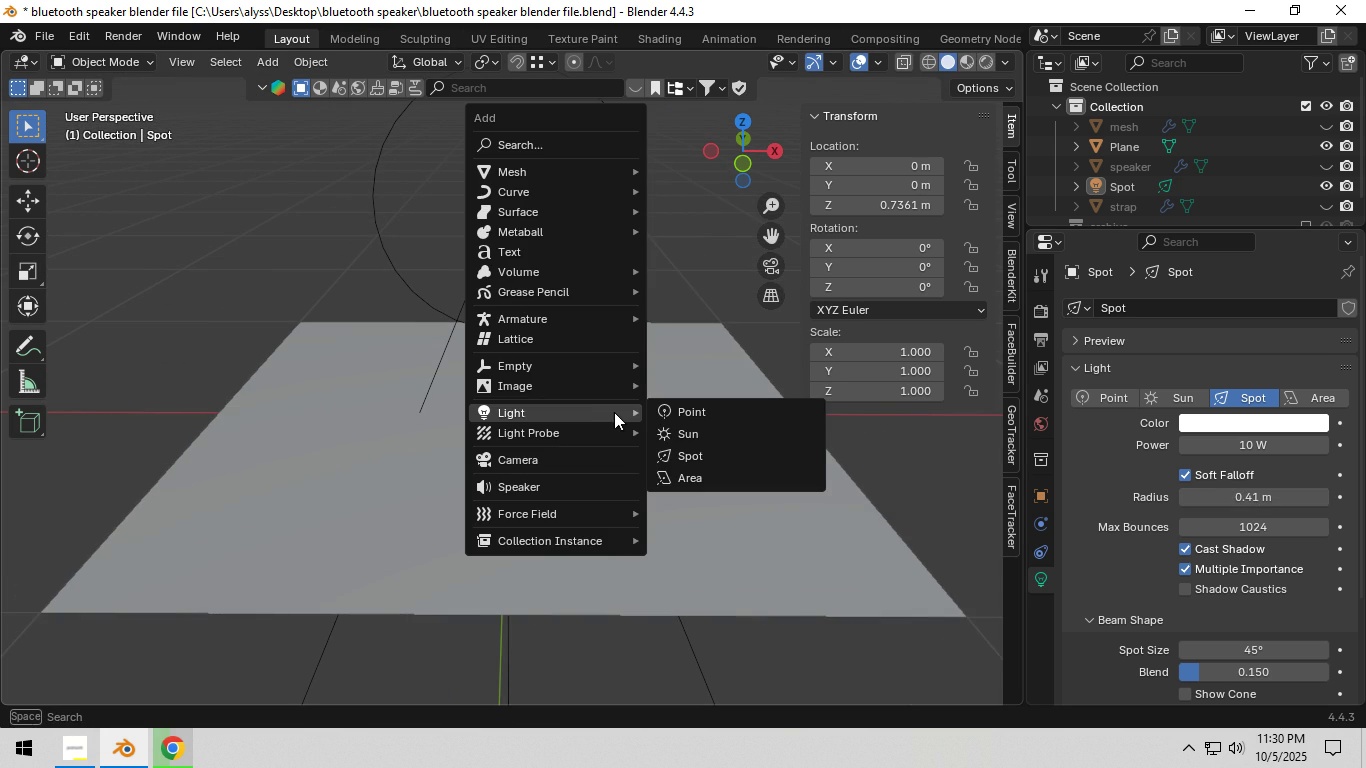 
left_click([697, 475])
 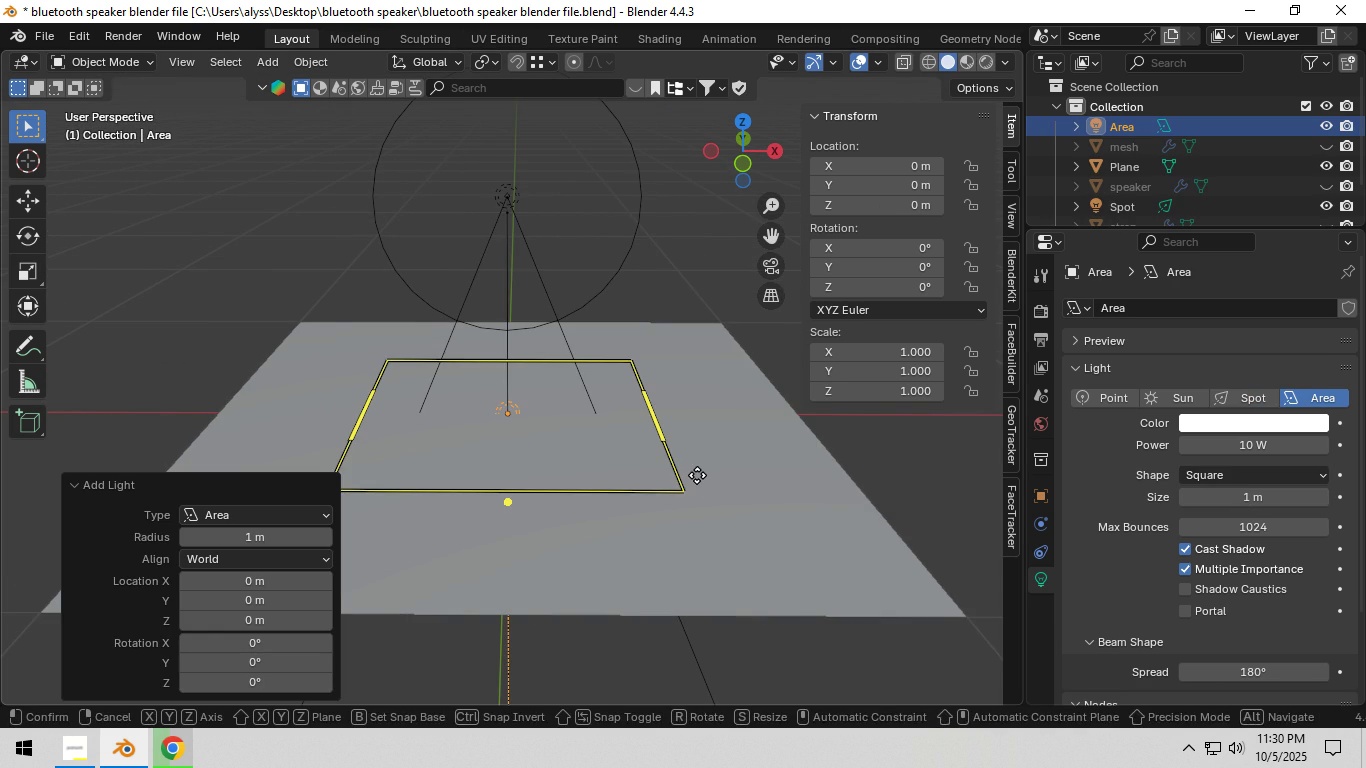 
type(gz)
 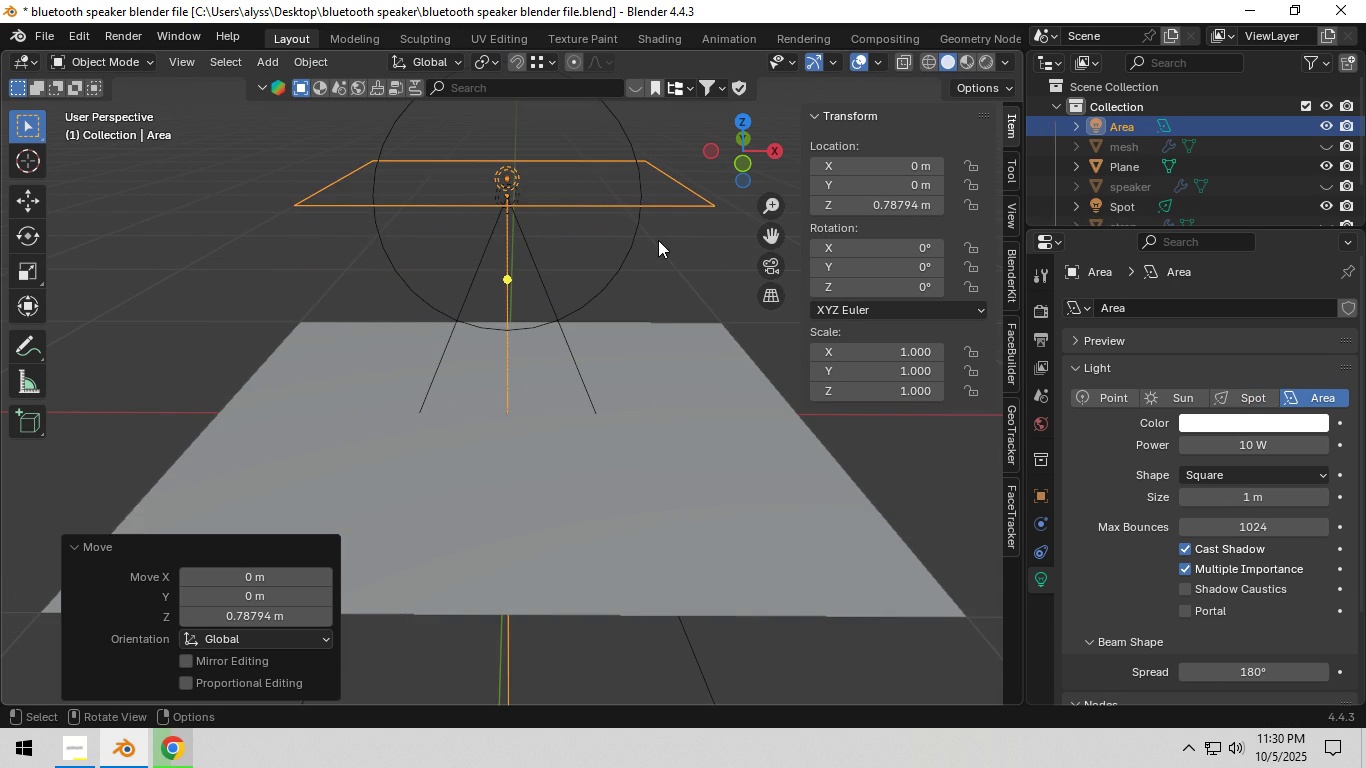 
left_click([658, 240])
 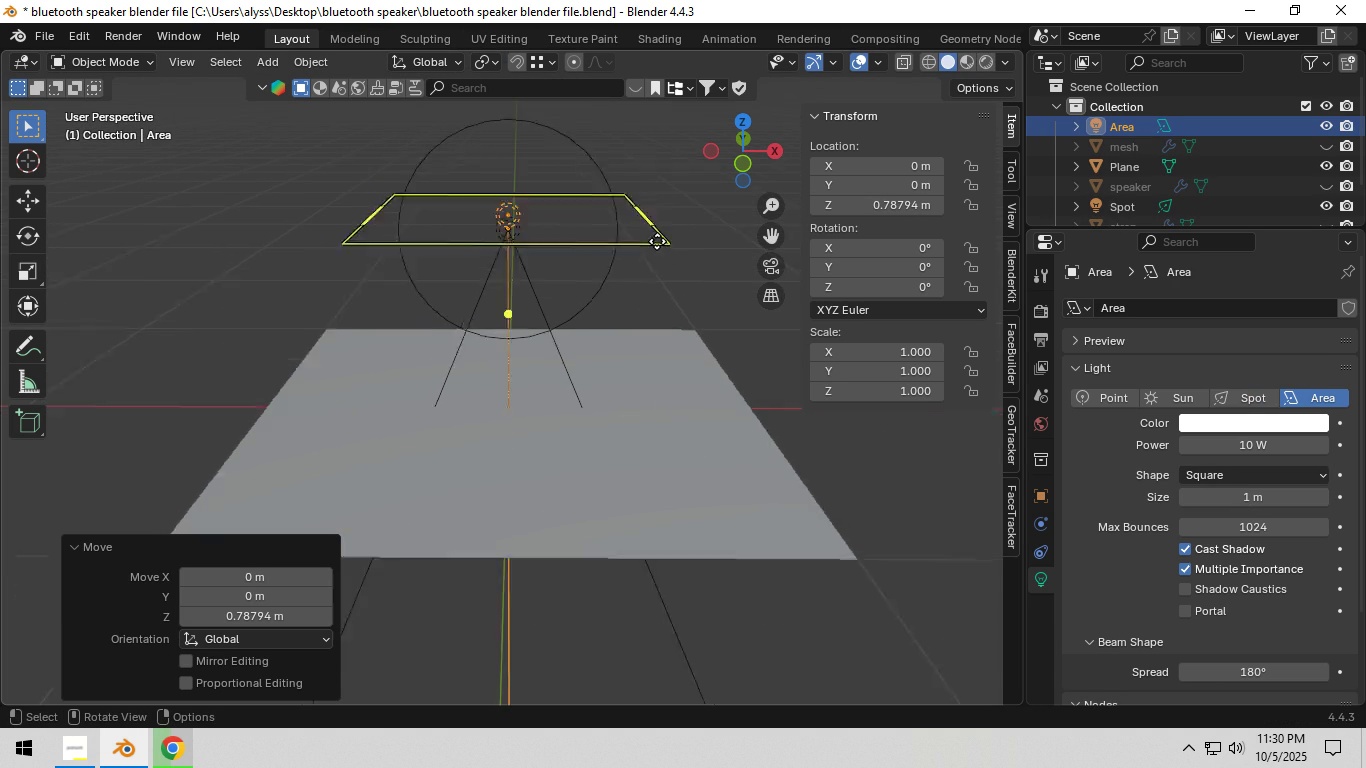 
scroll: coordinate [656, 244], scroll_direction: down, amount: 3.0